 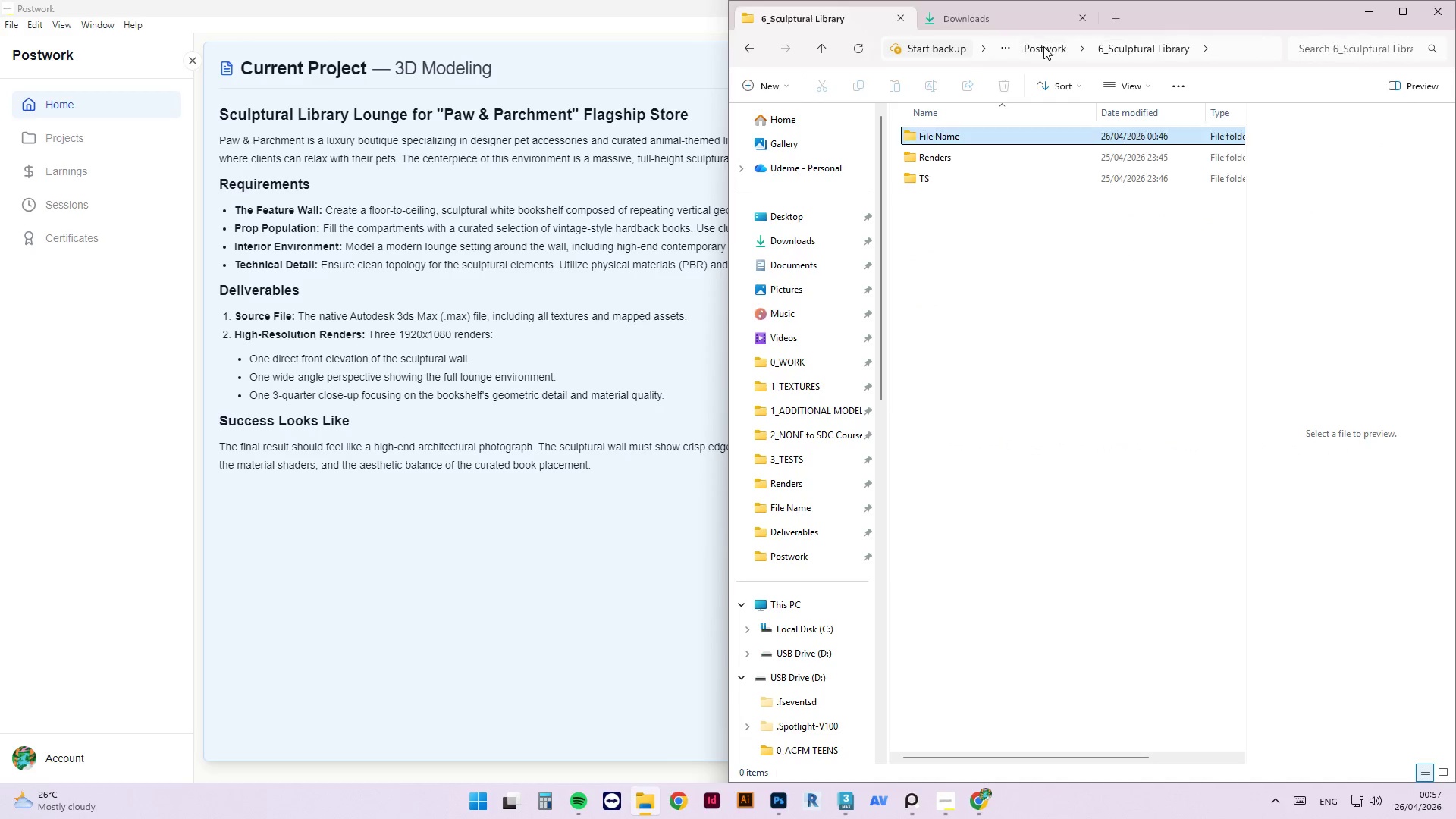 
double_click([980, 177])
 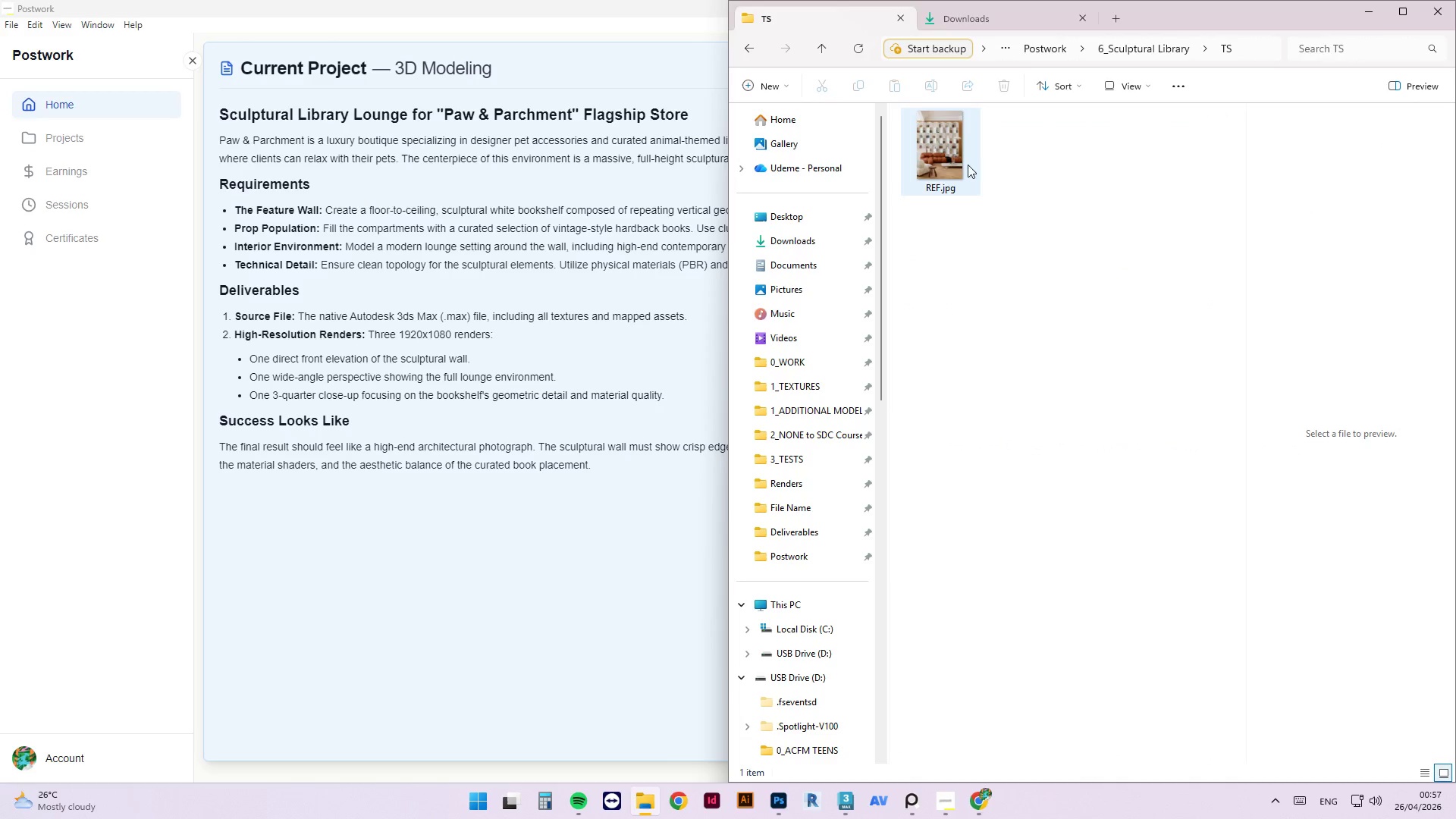 
double_click([967, 165])
 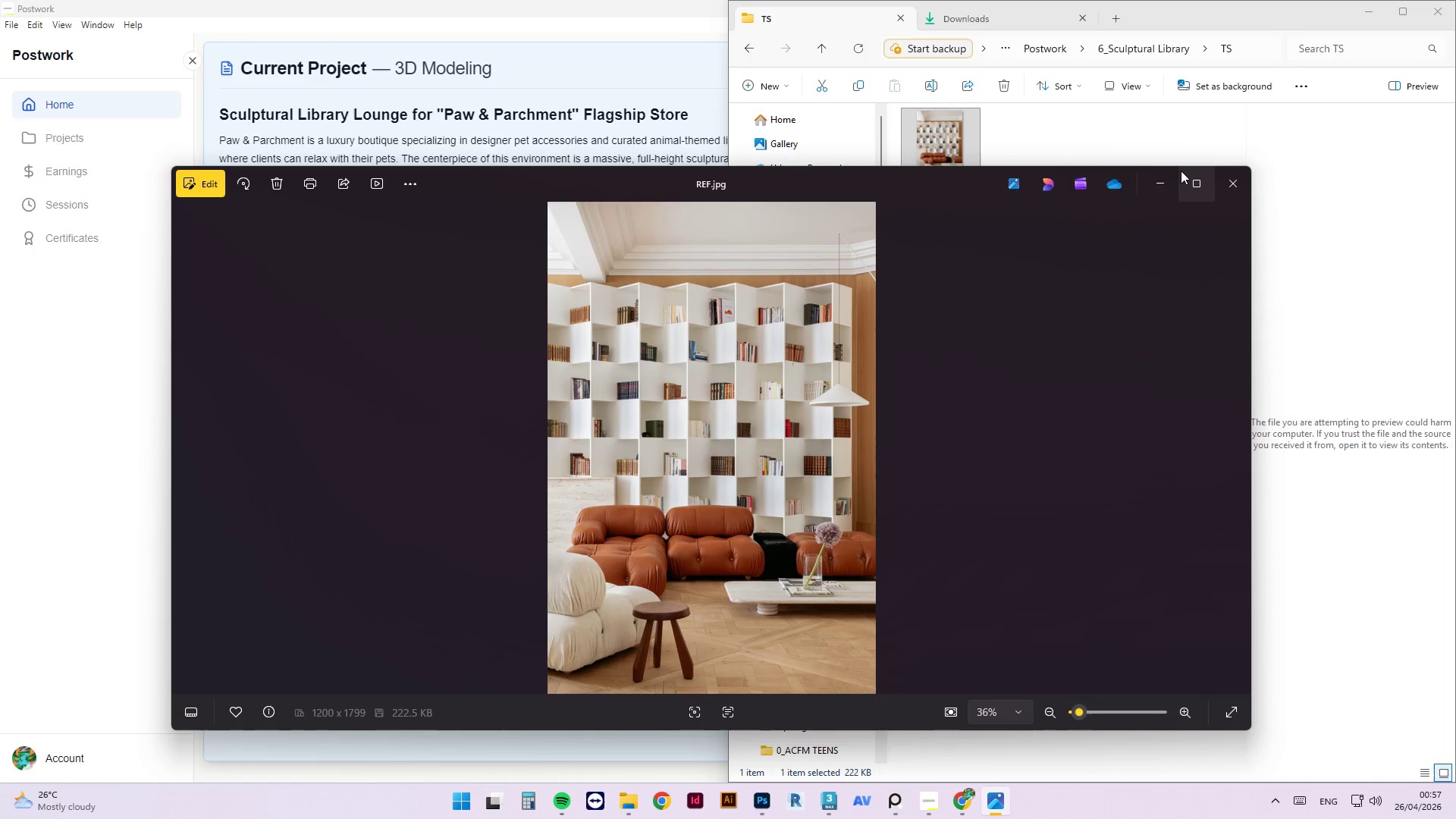 
left_click([418, 192])
 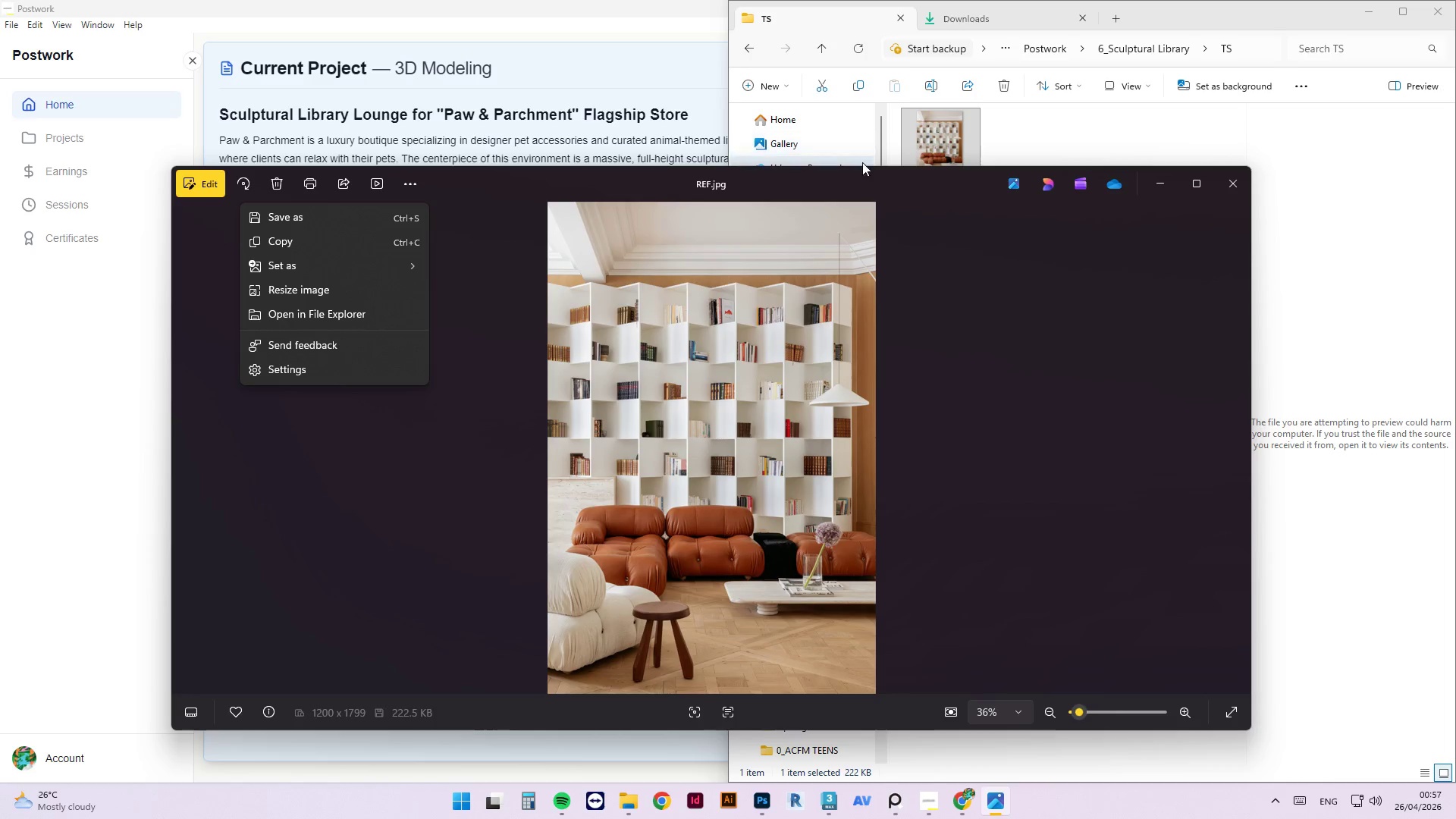 
left_click([1222, 185])
 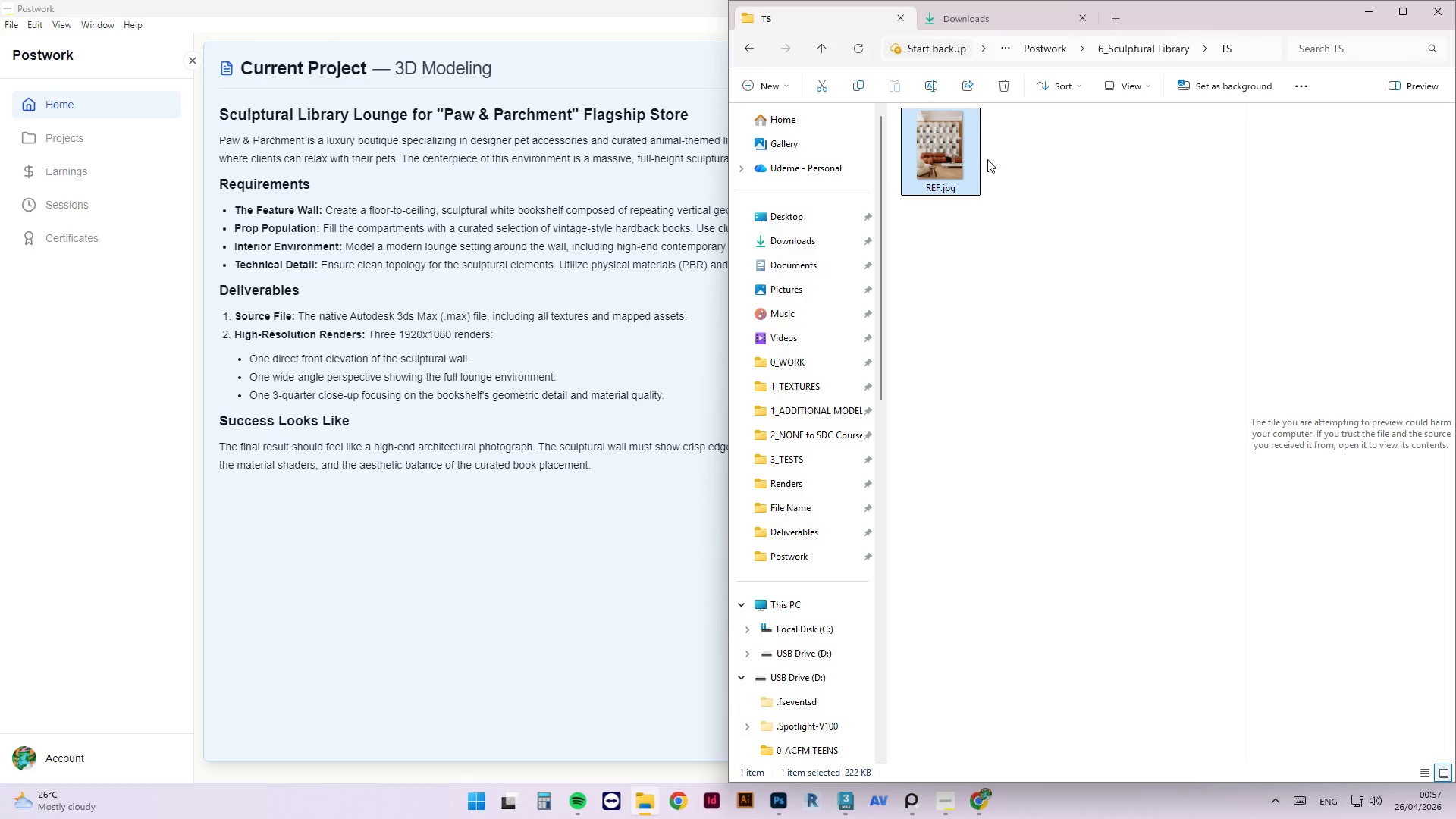 
mouse_move([957, 181])
 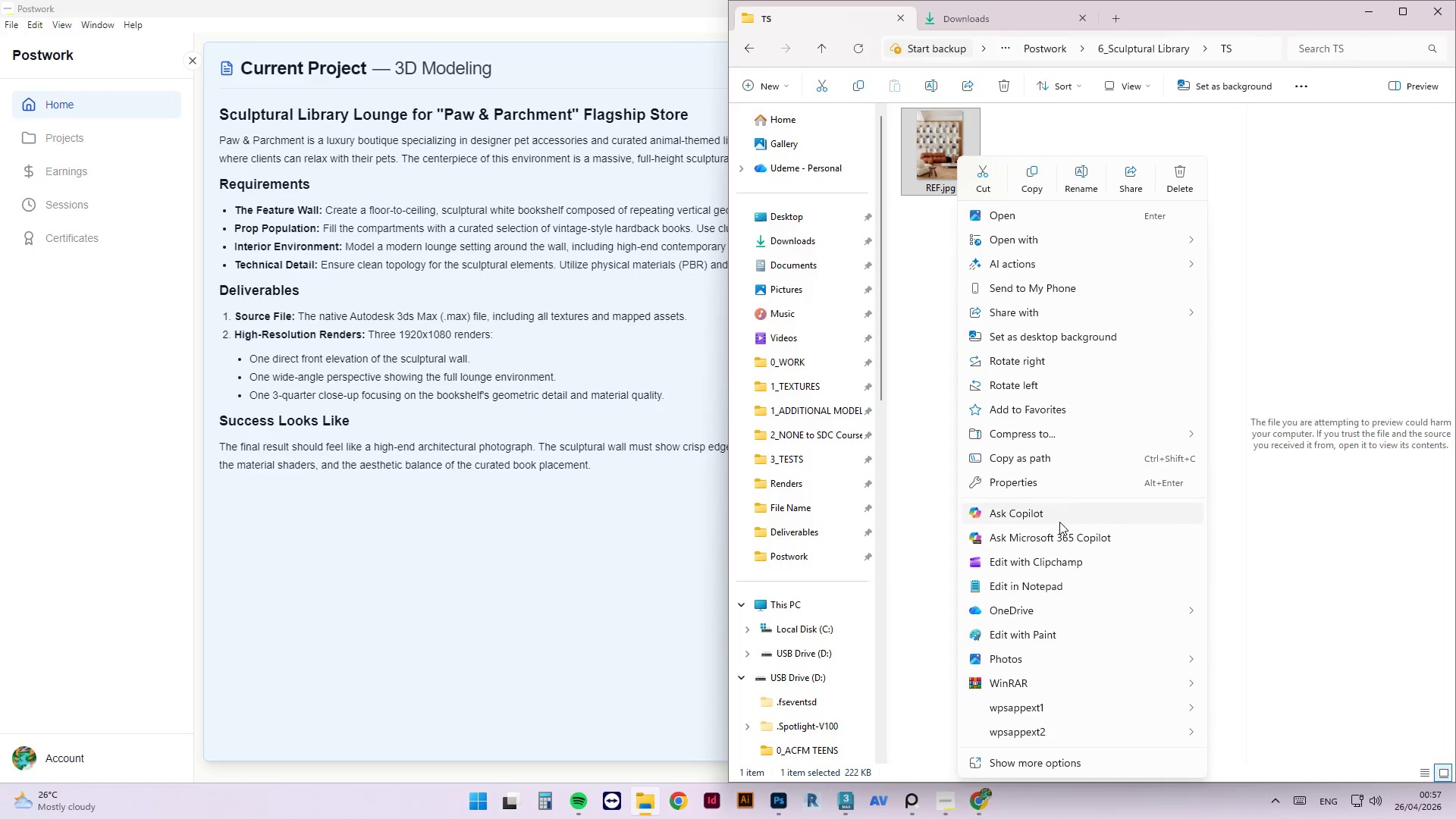 
left_click([1057, 491])
 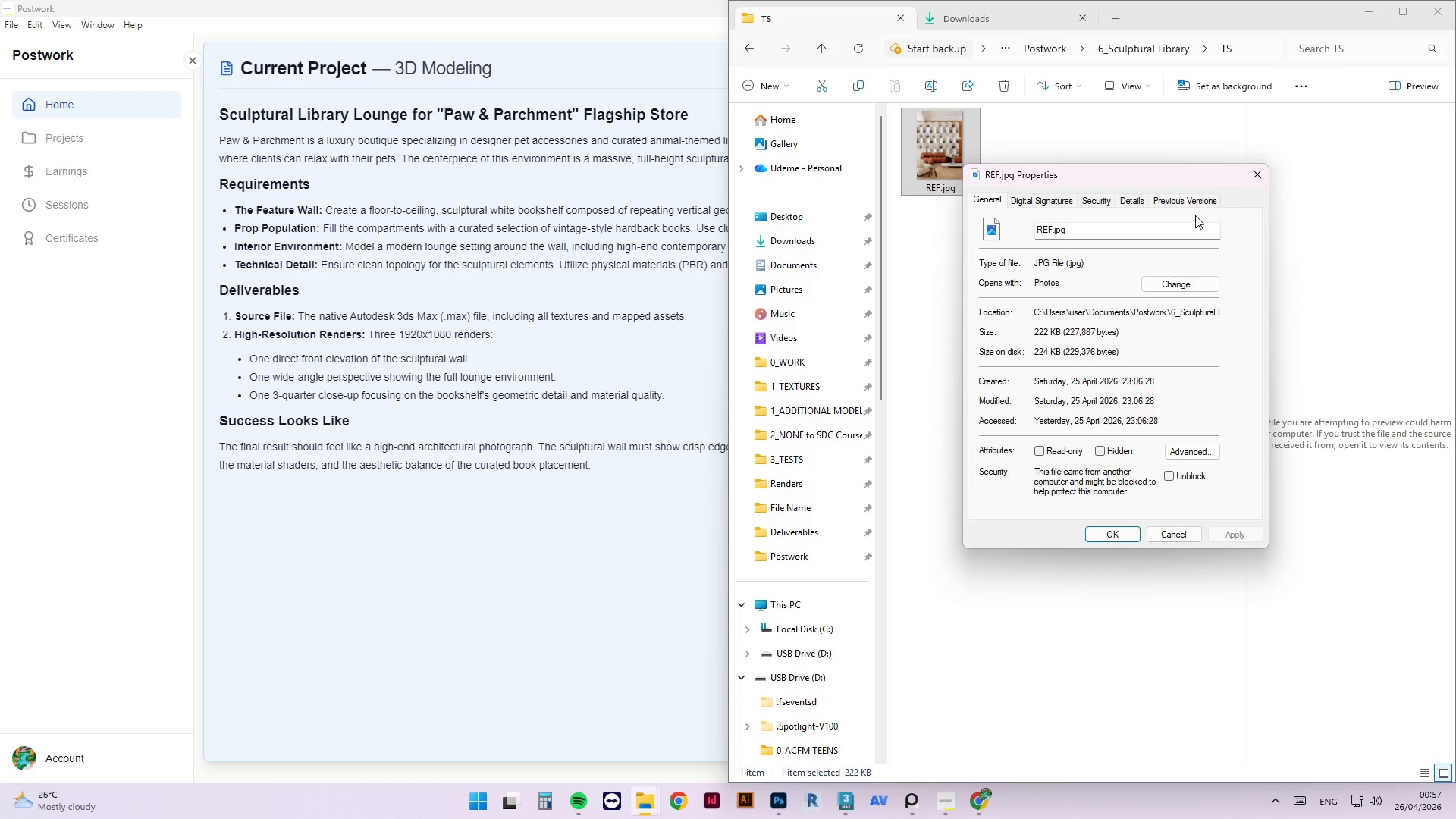 
left_click([1141, 206])
 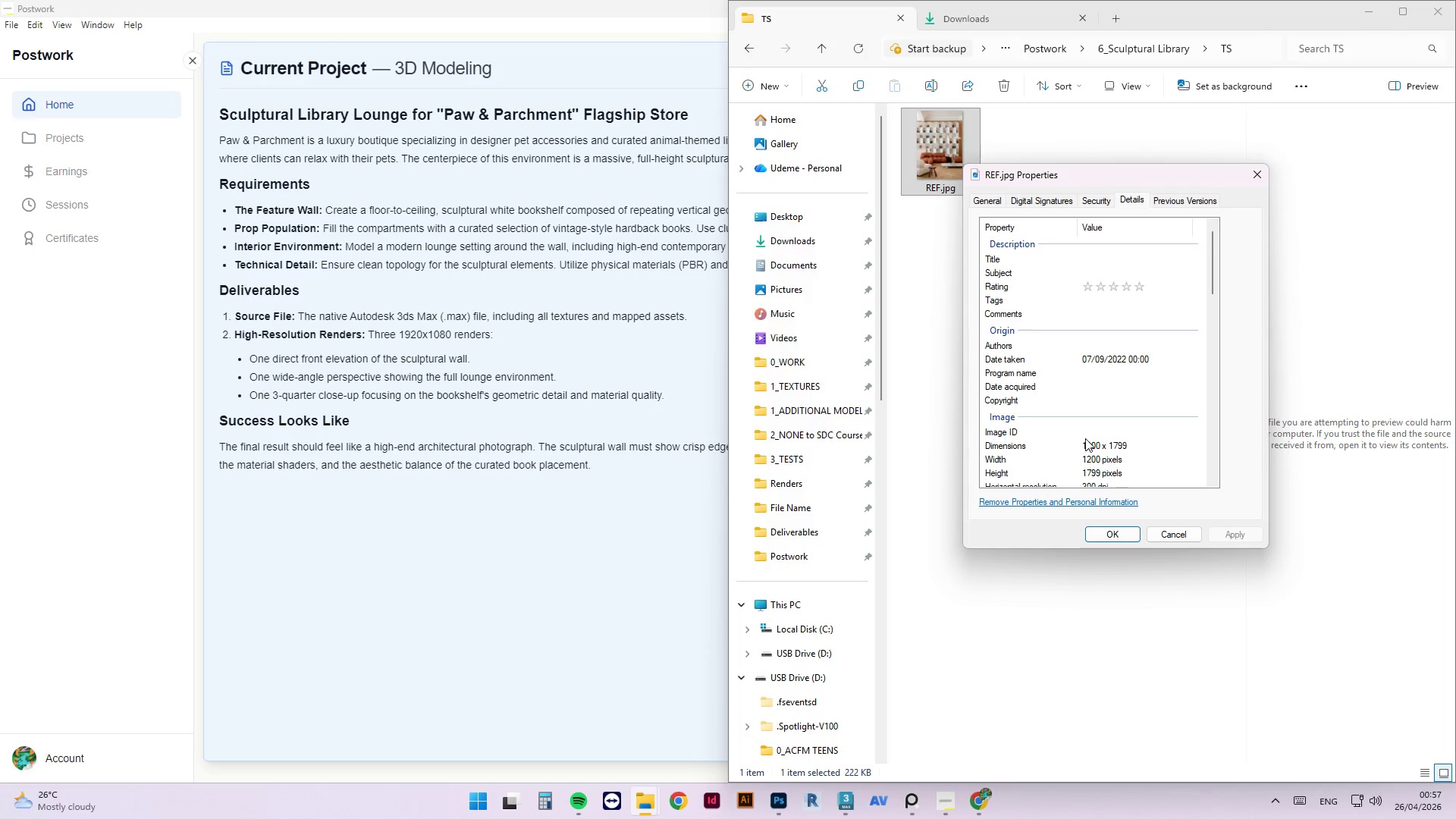 
wait(17.45)
 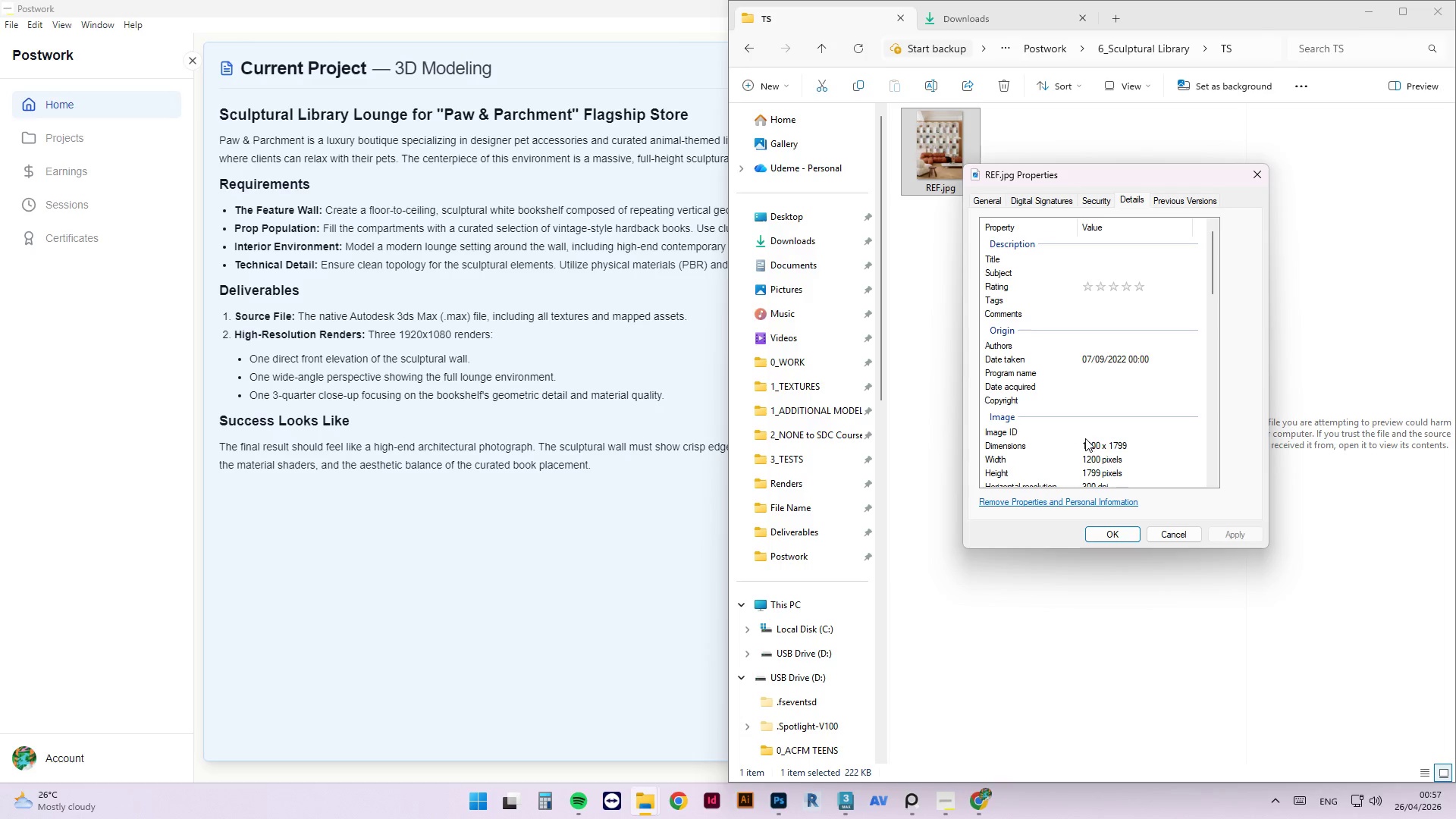 
left_click([1167, 532])